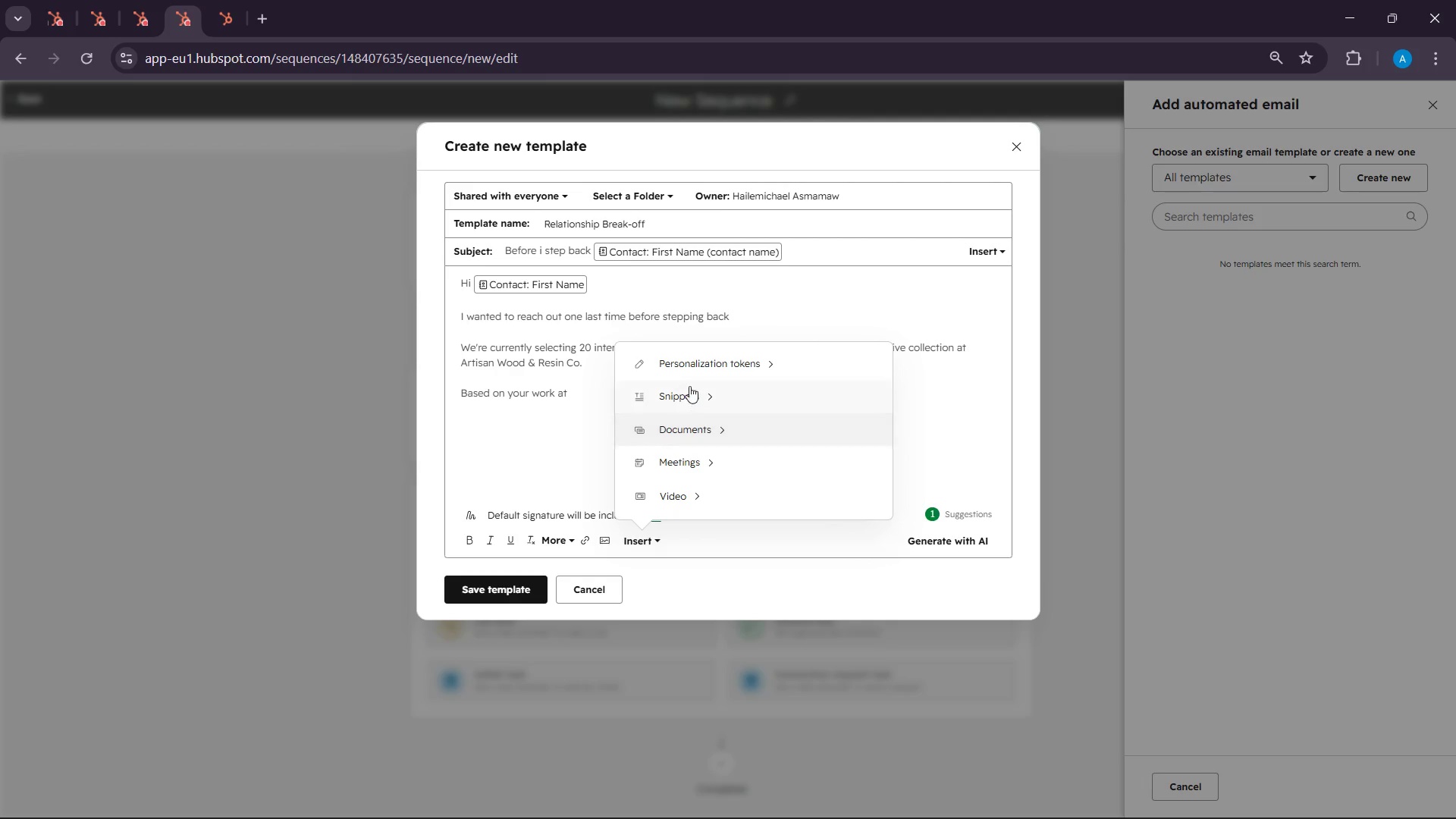 
left_click([691, 372])
 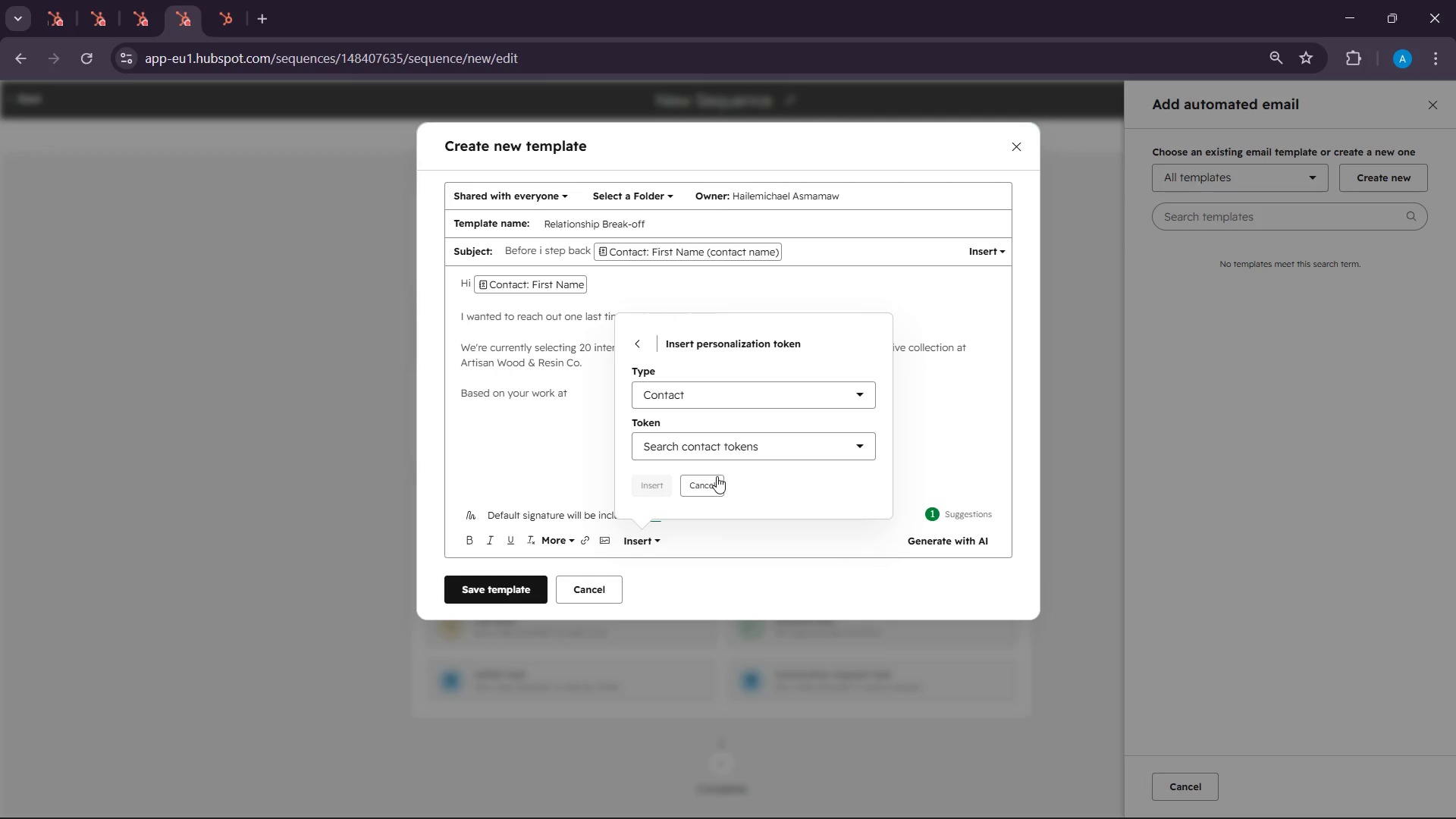 
left_click([717, 442])
 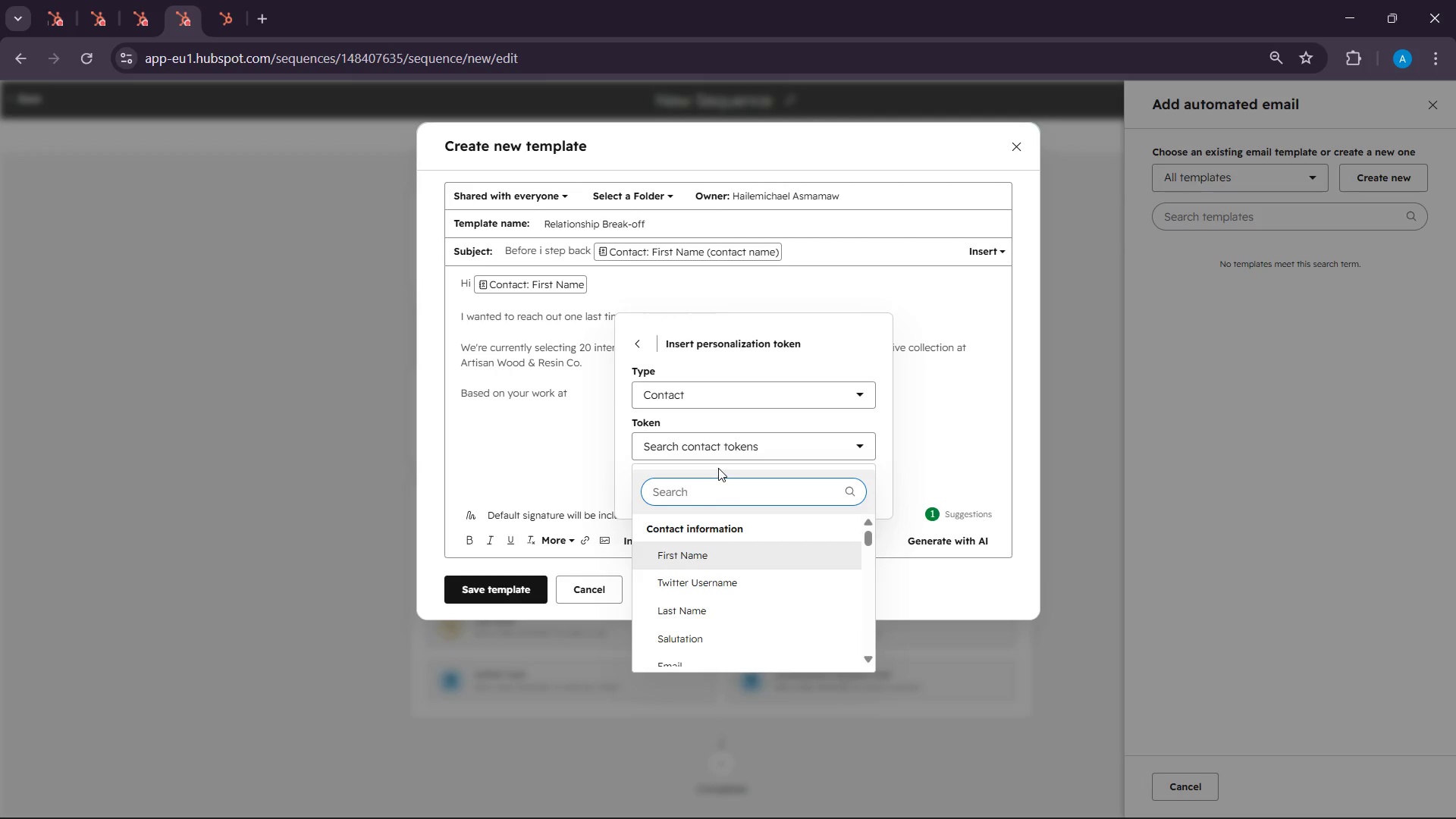 
type(ompany)
 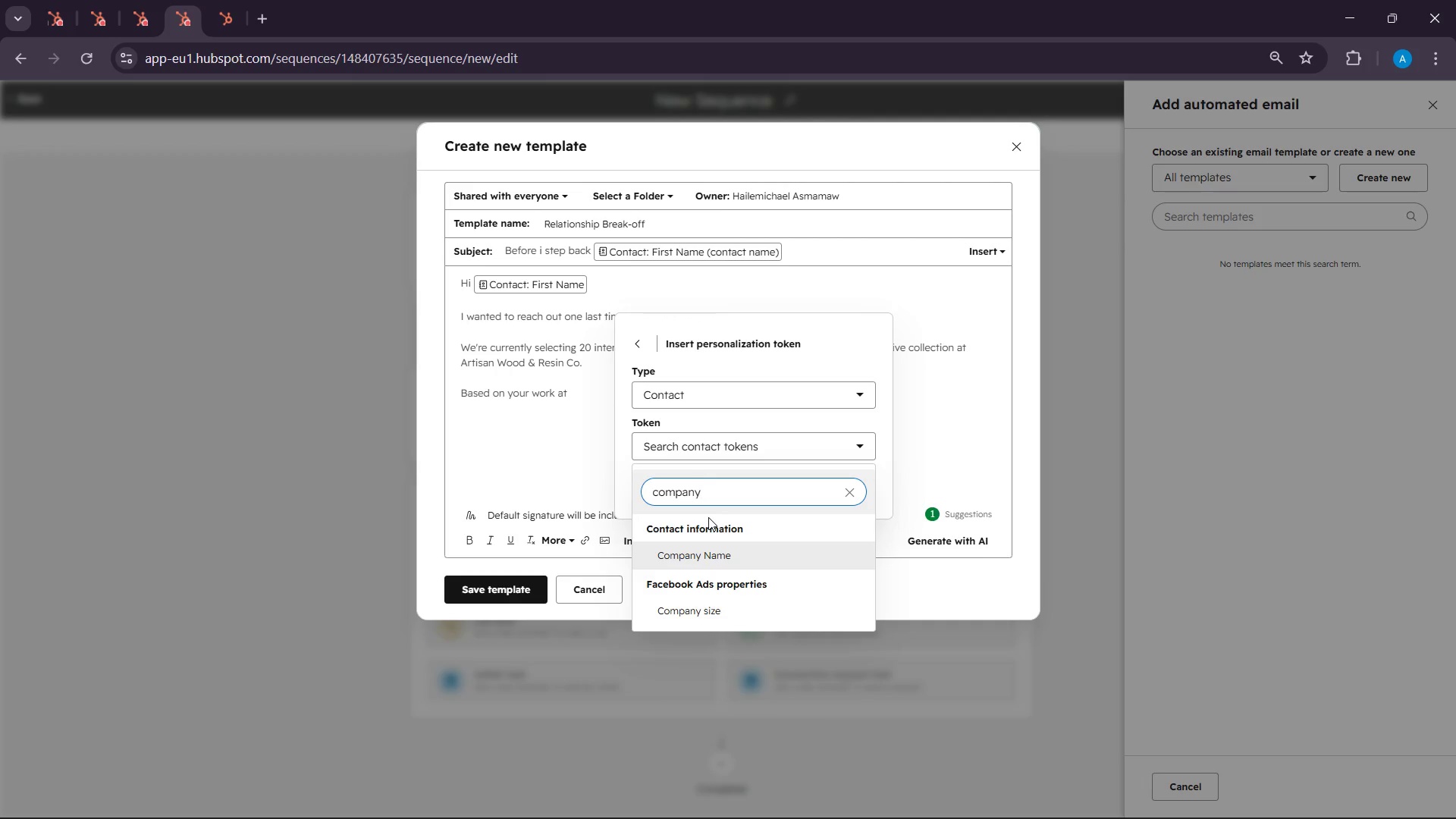 
left_click_drag(start_coordinate=[702, 575], to_coordinate=[702, 568])
 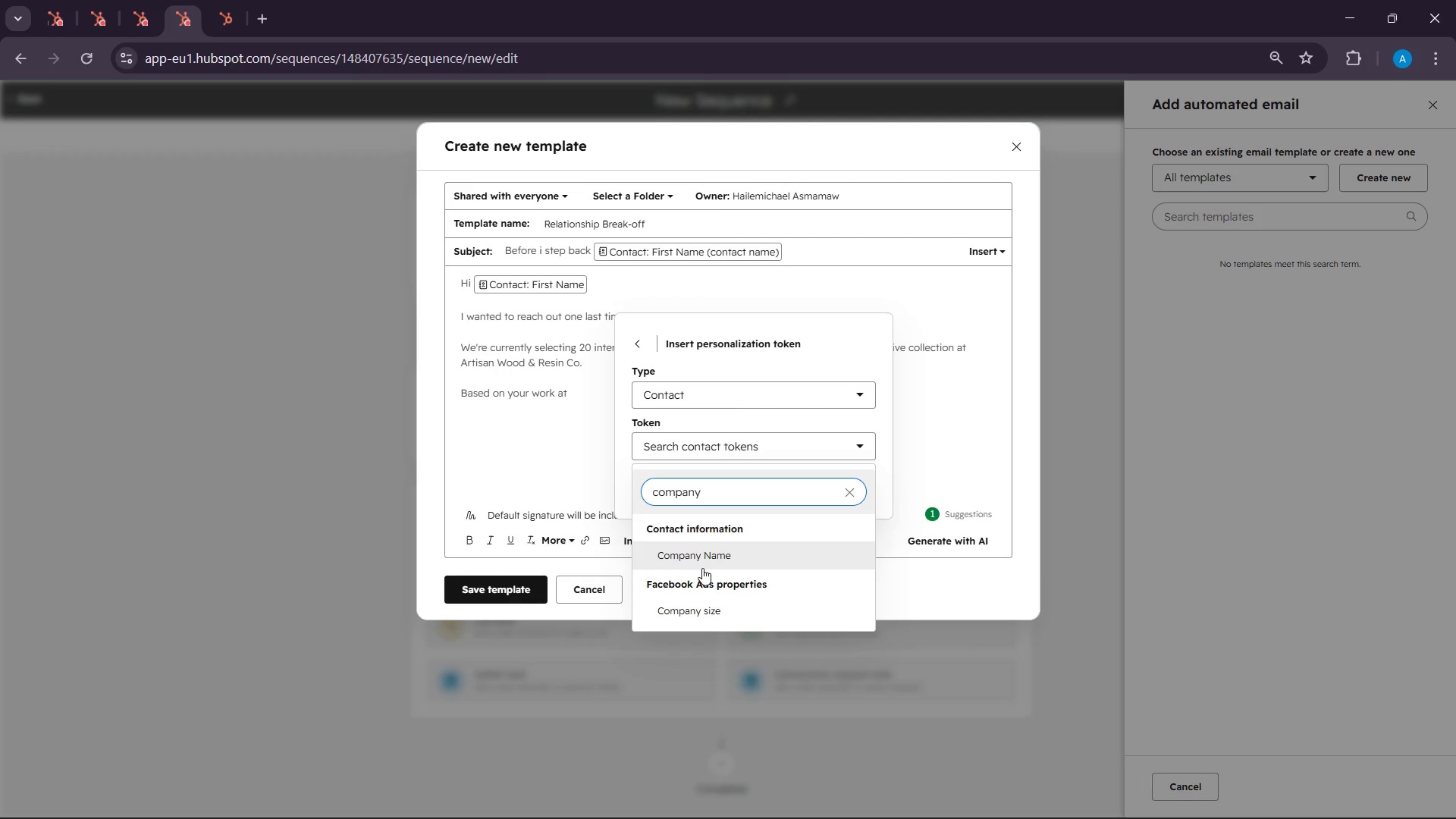 
left_click([702, 568])
 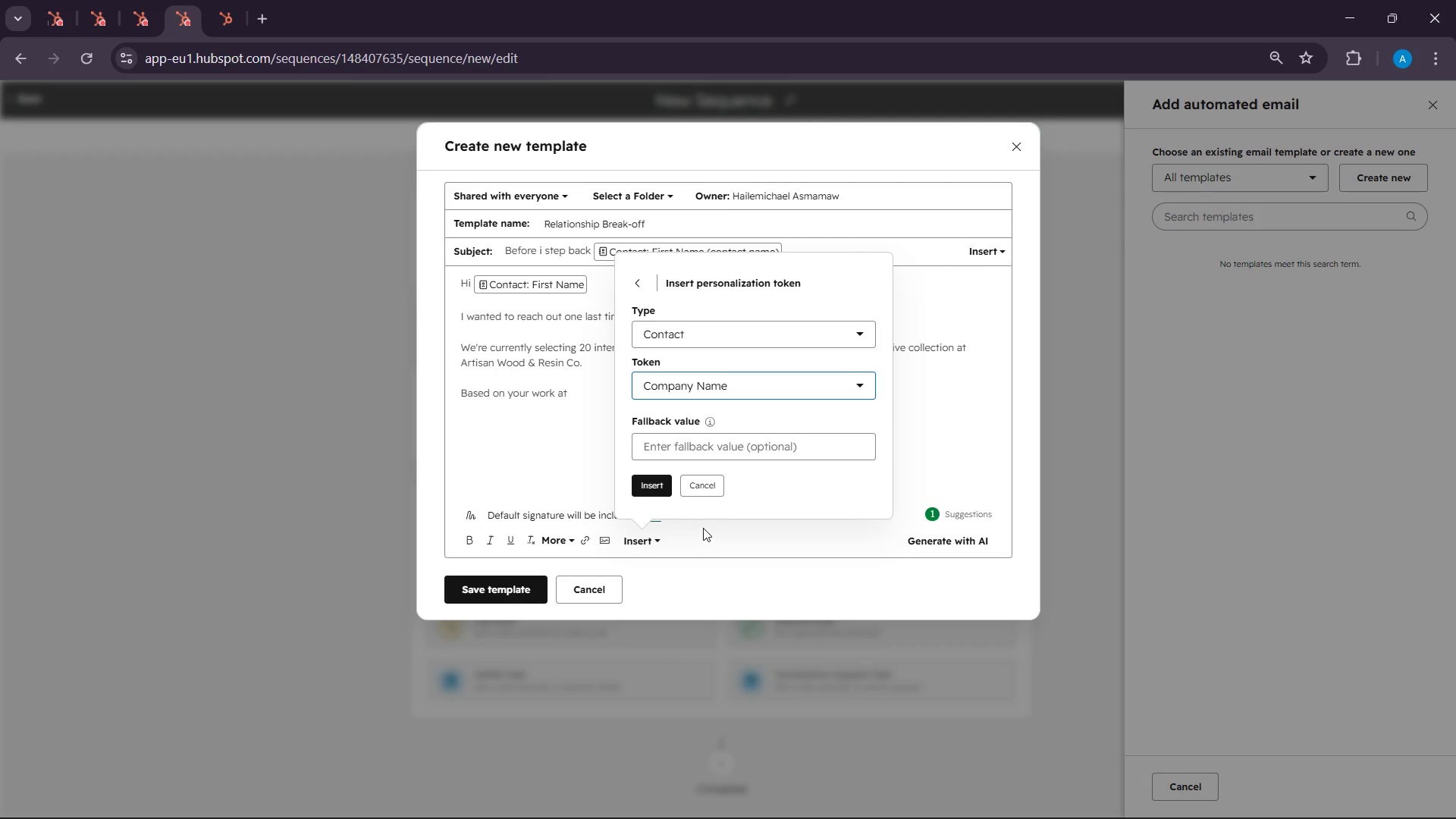 
left_click([651, 487])
 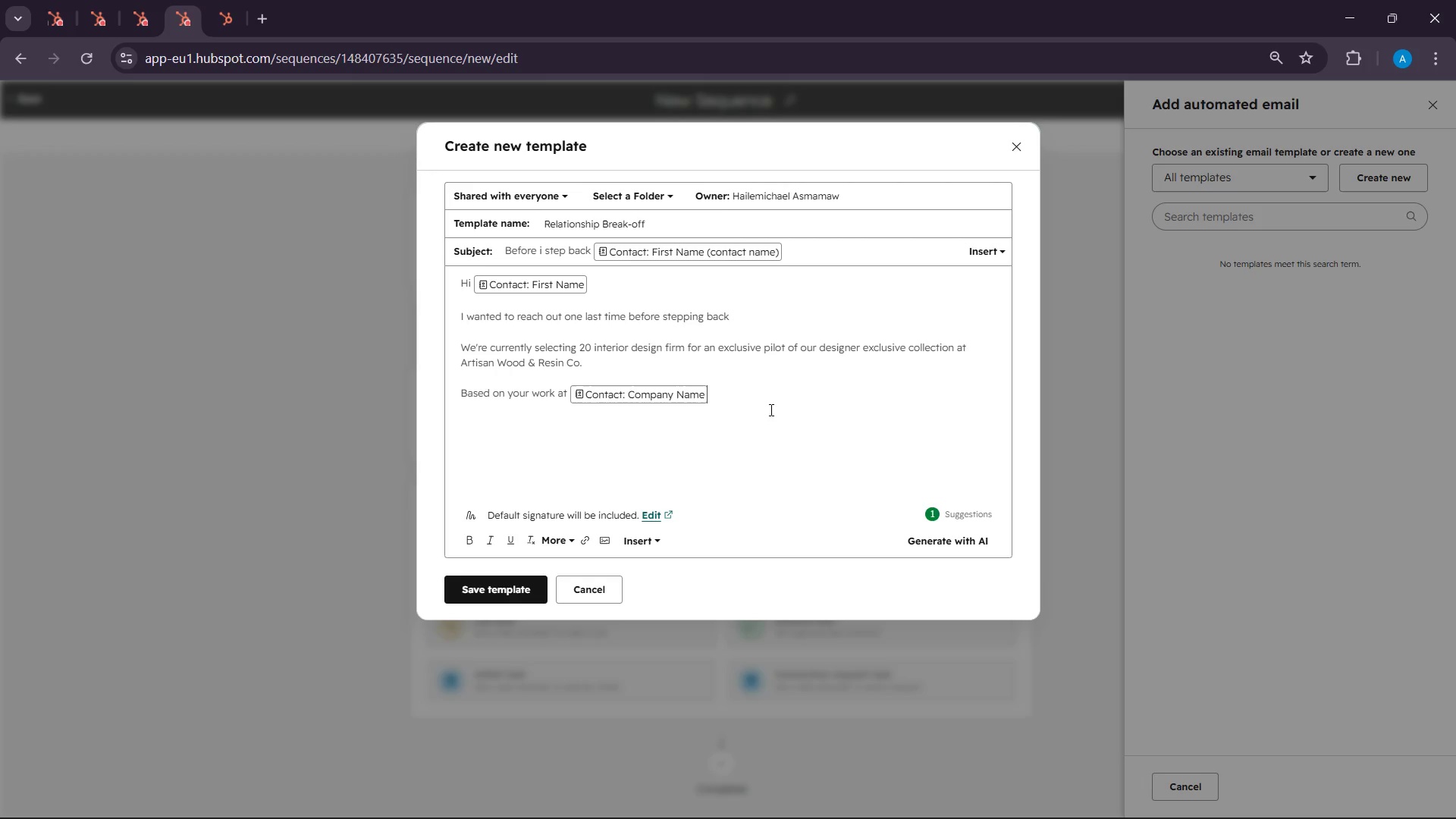 
wait(69.25)
 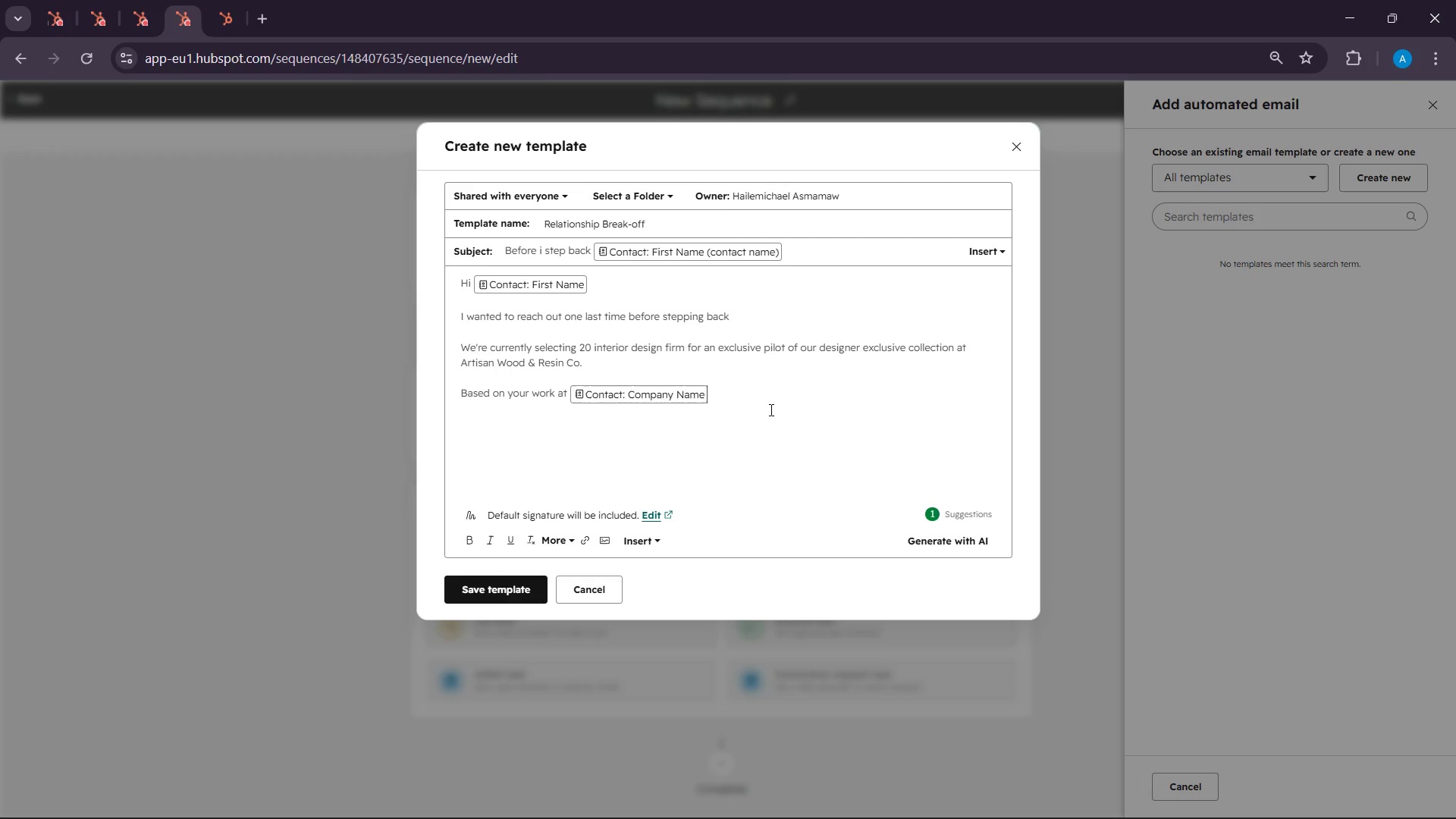 
key(Comma)
 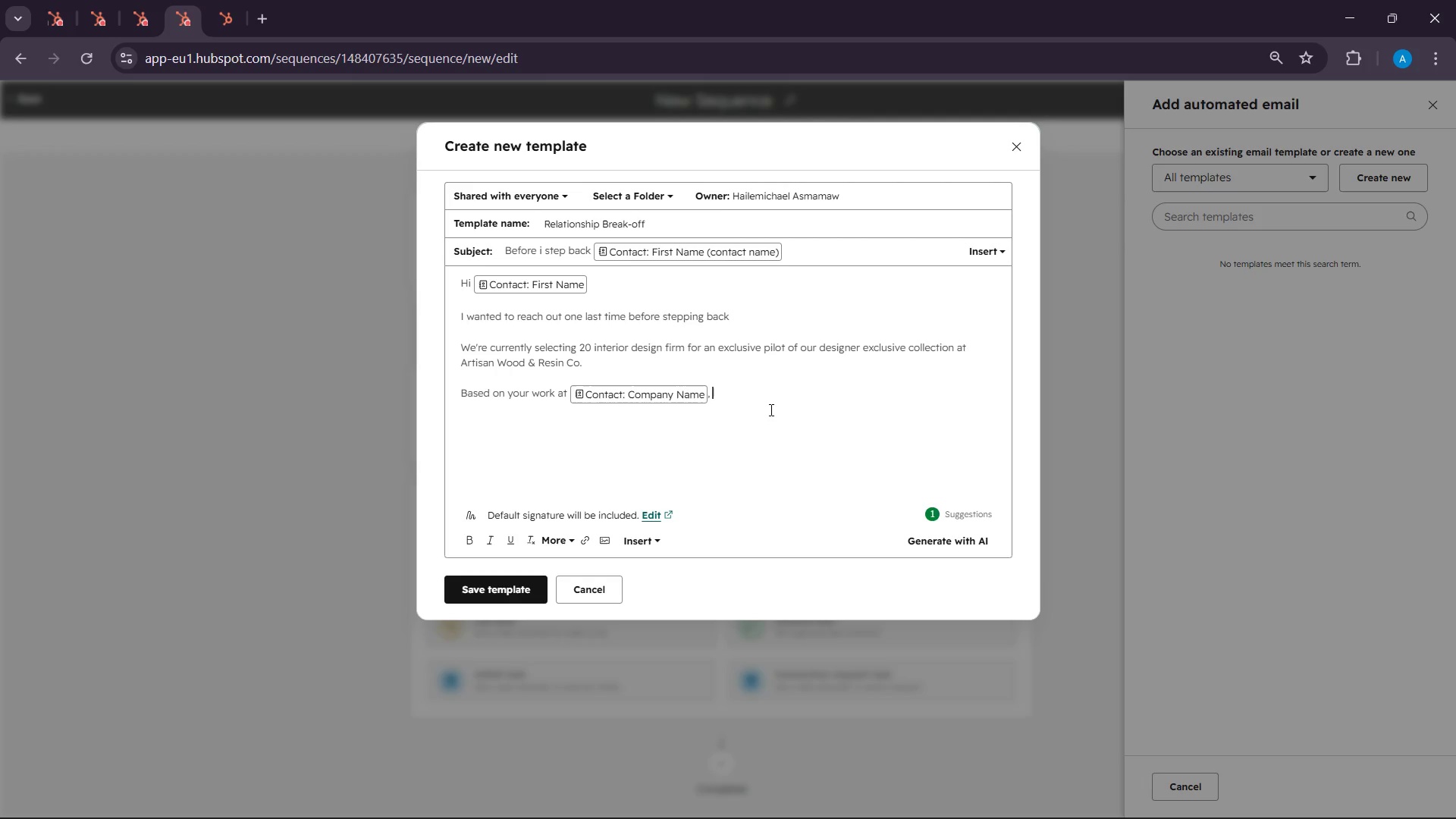 
key(Space)
 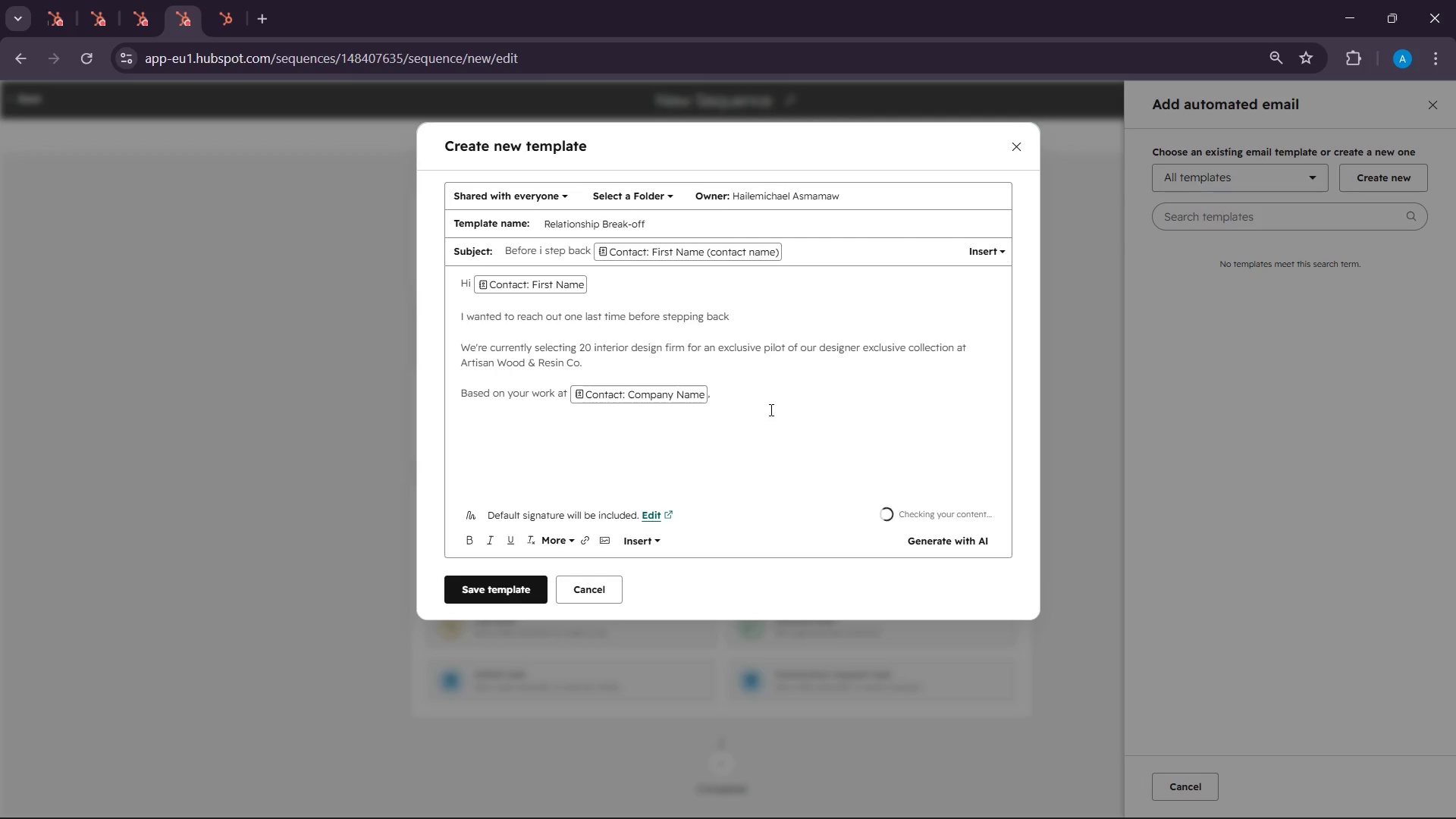 
key(Backspace)
 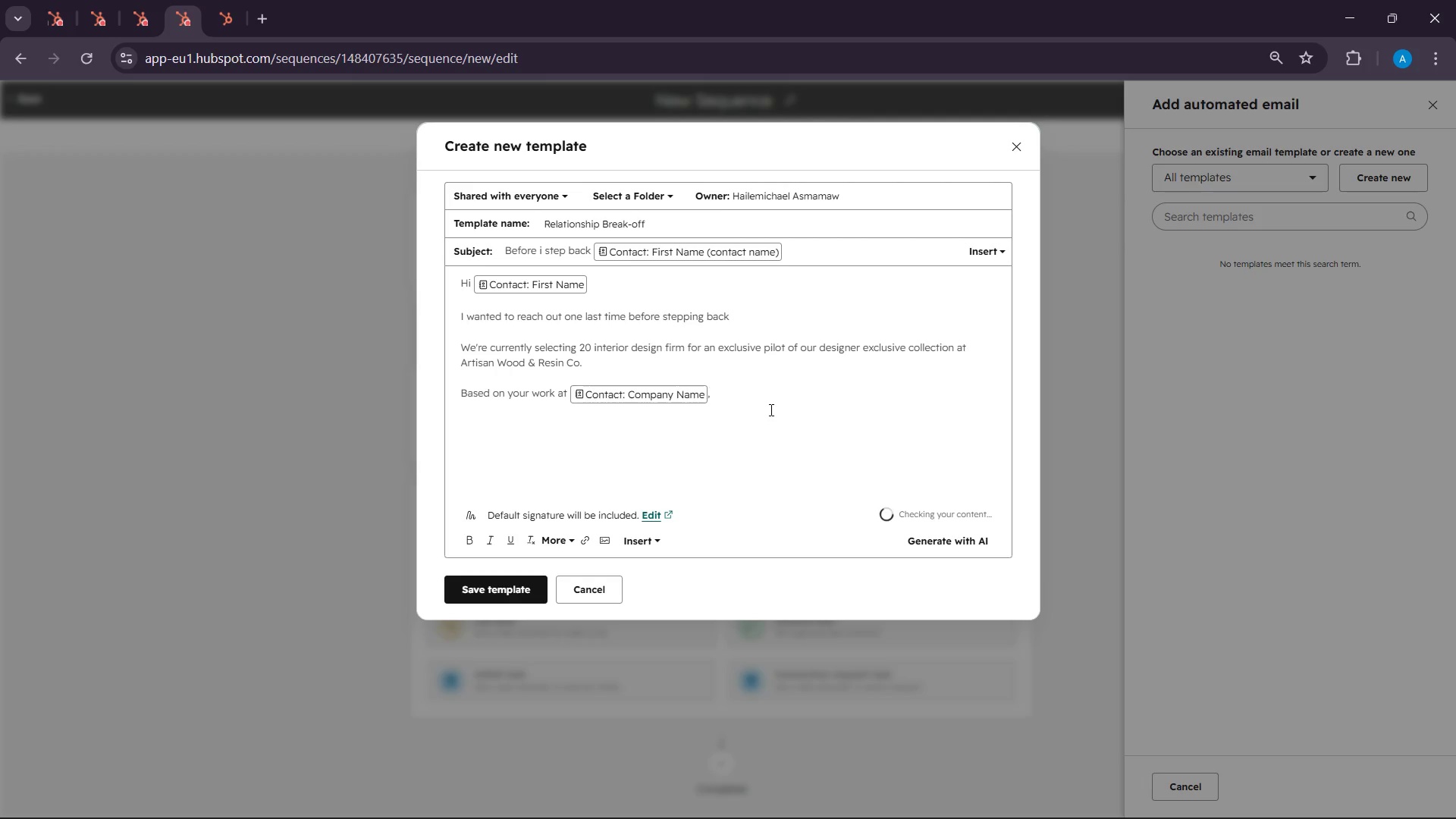 
key(Backspace)
 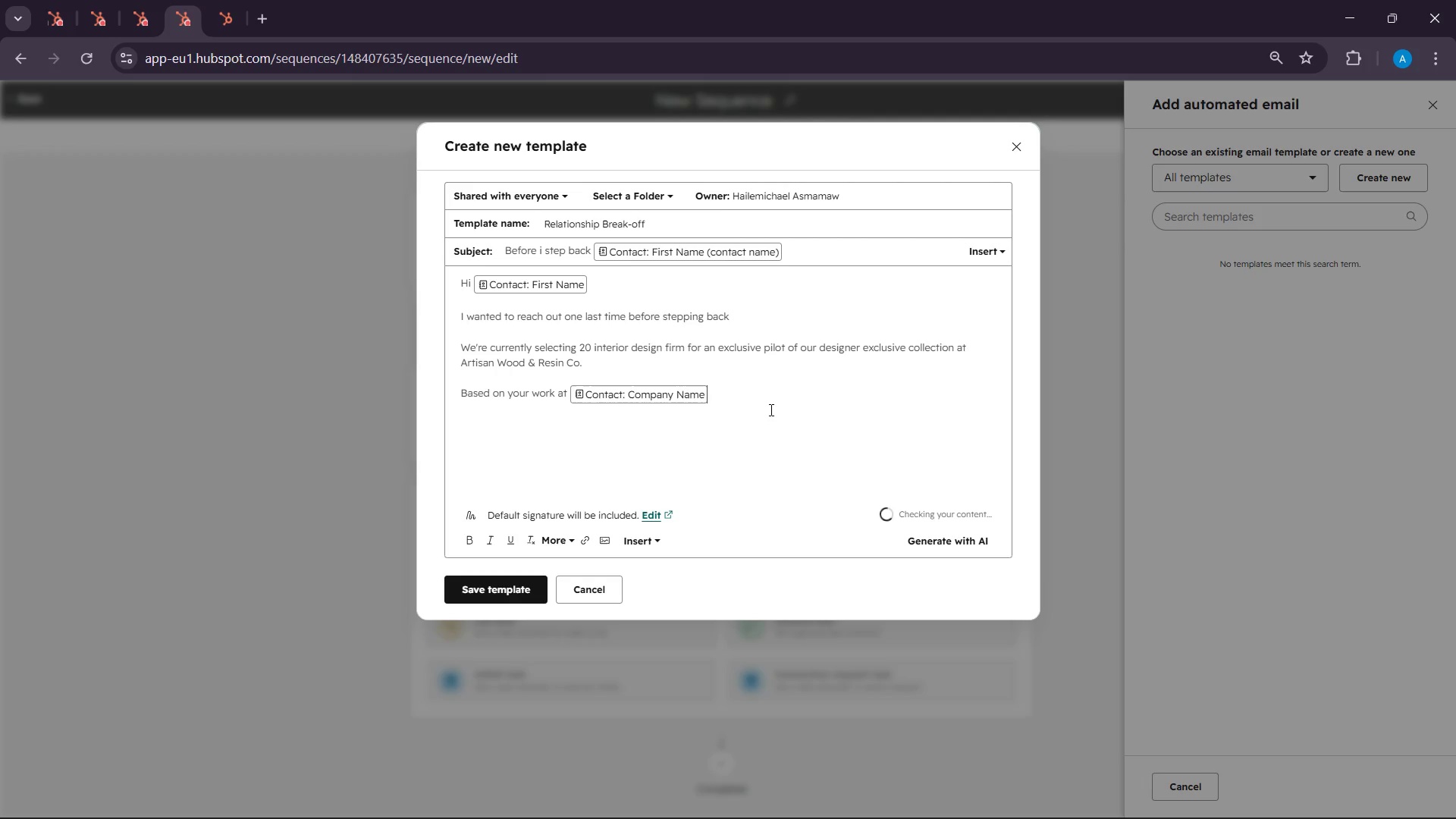 
key(Space)
 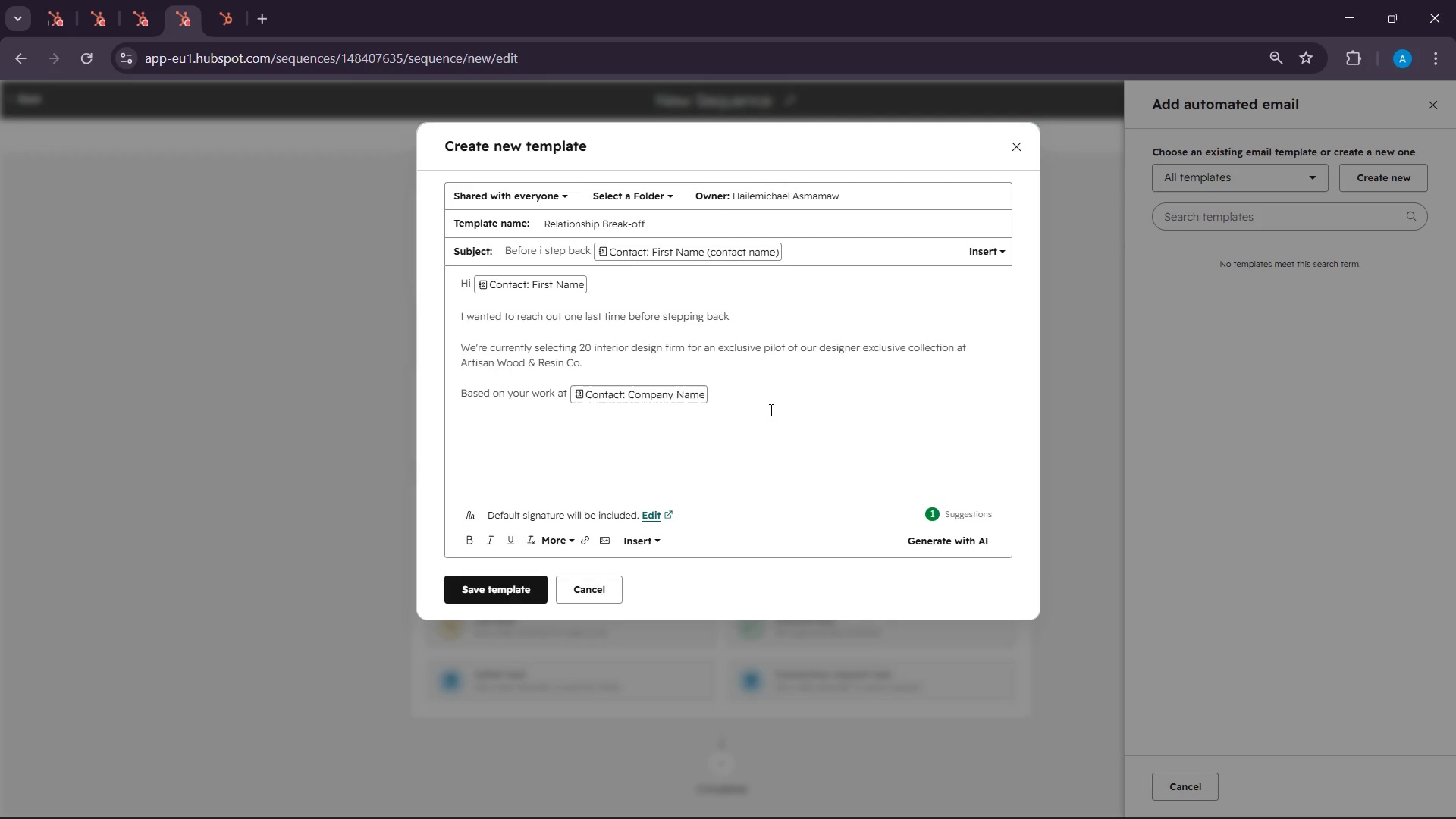 
wait(46.94)
 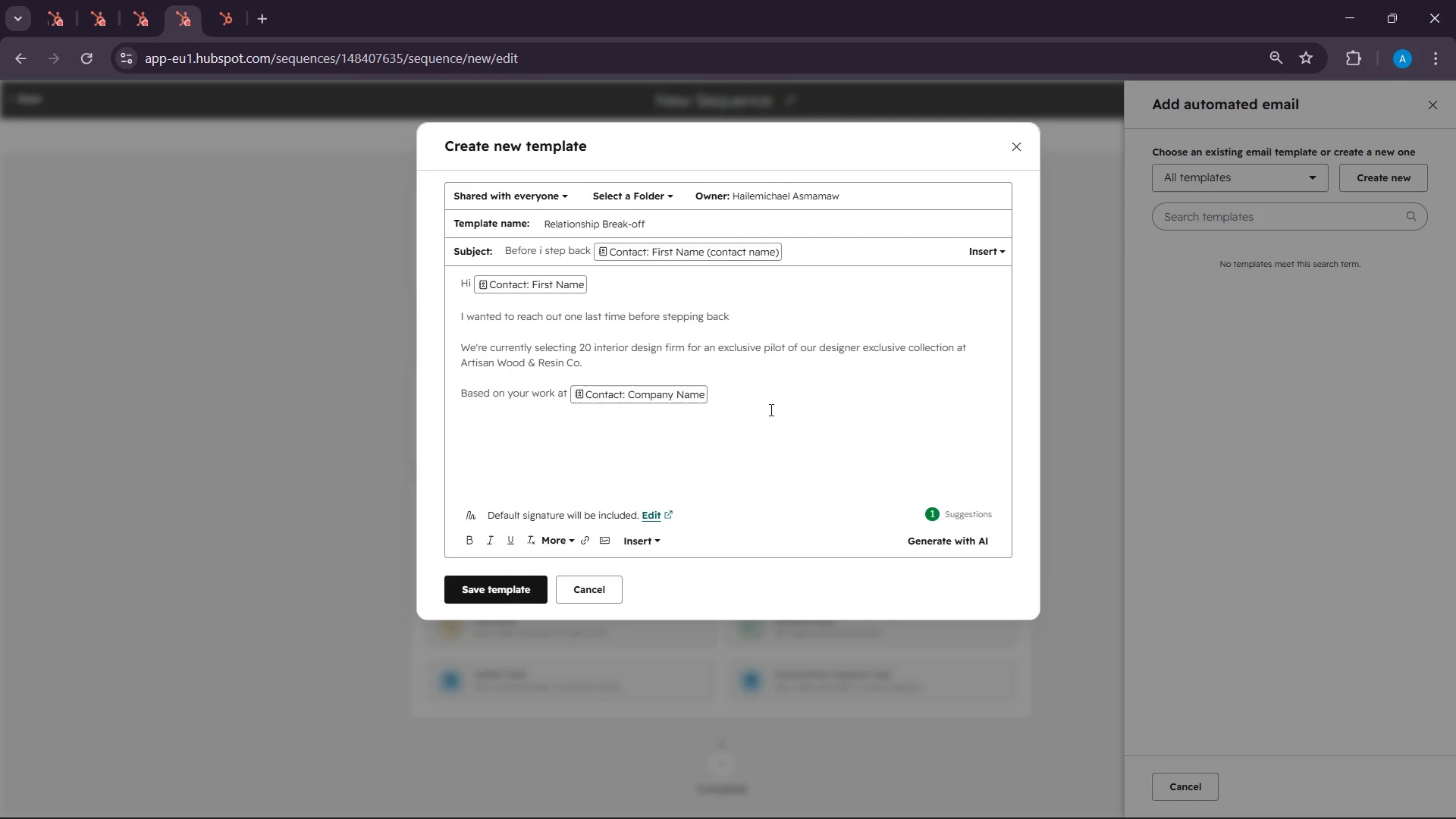 
type(especiall)
 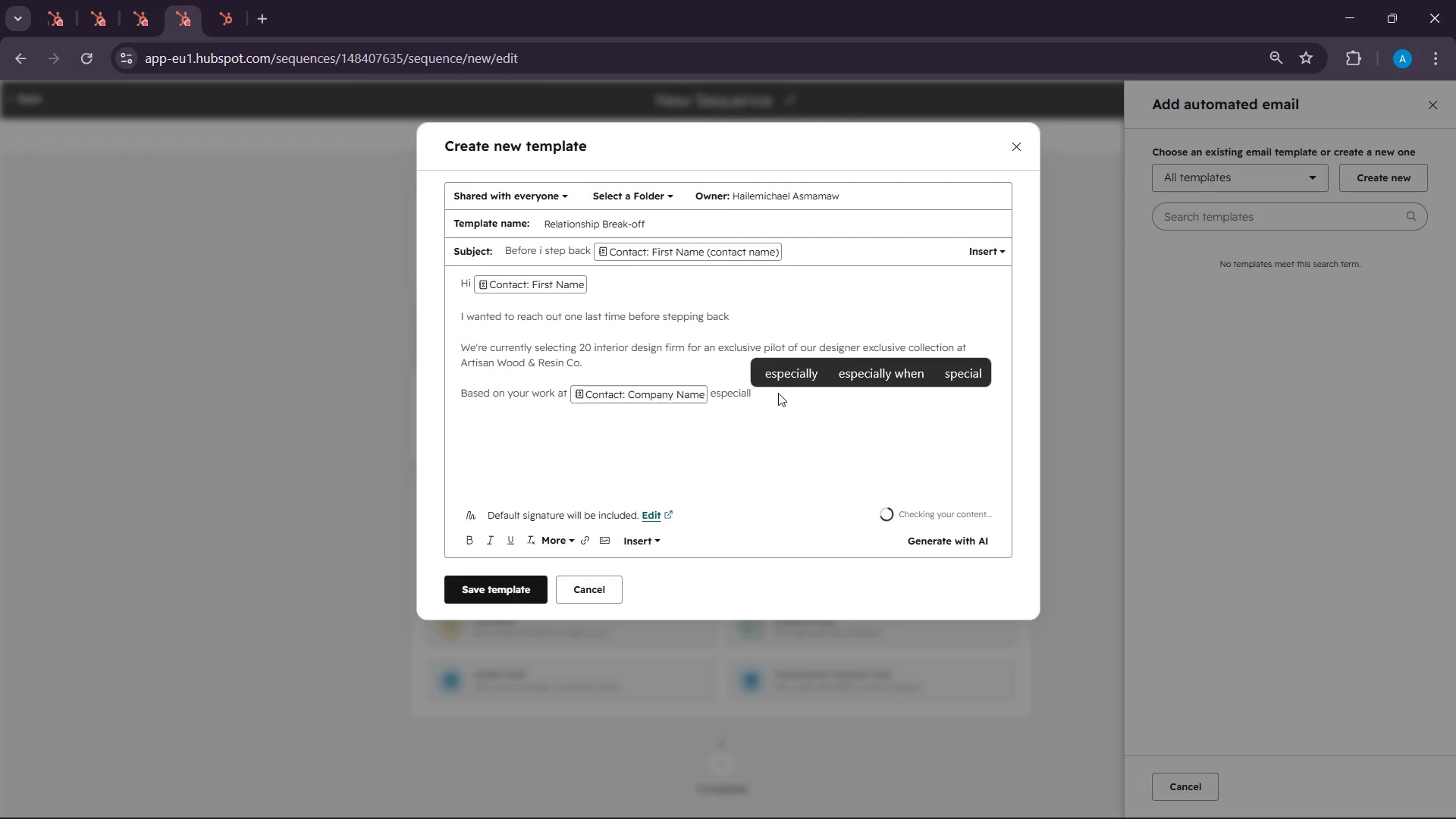 
left_click([780, 381])
 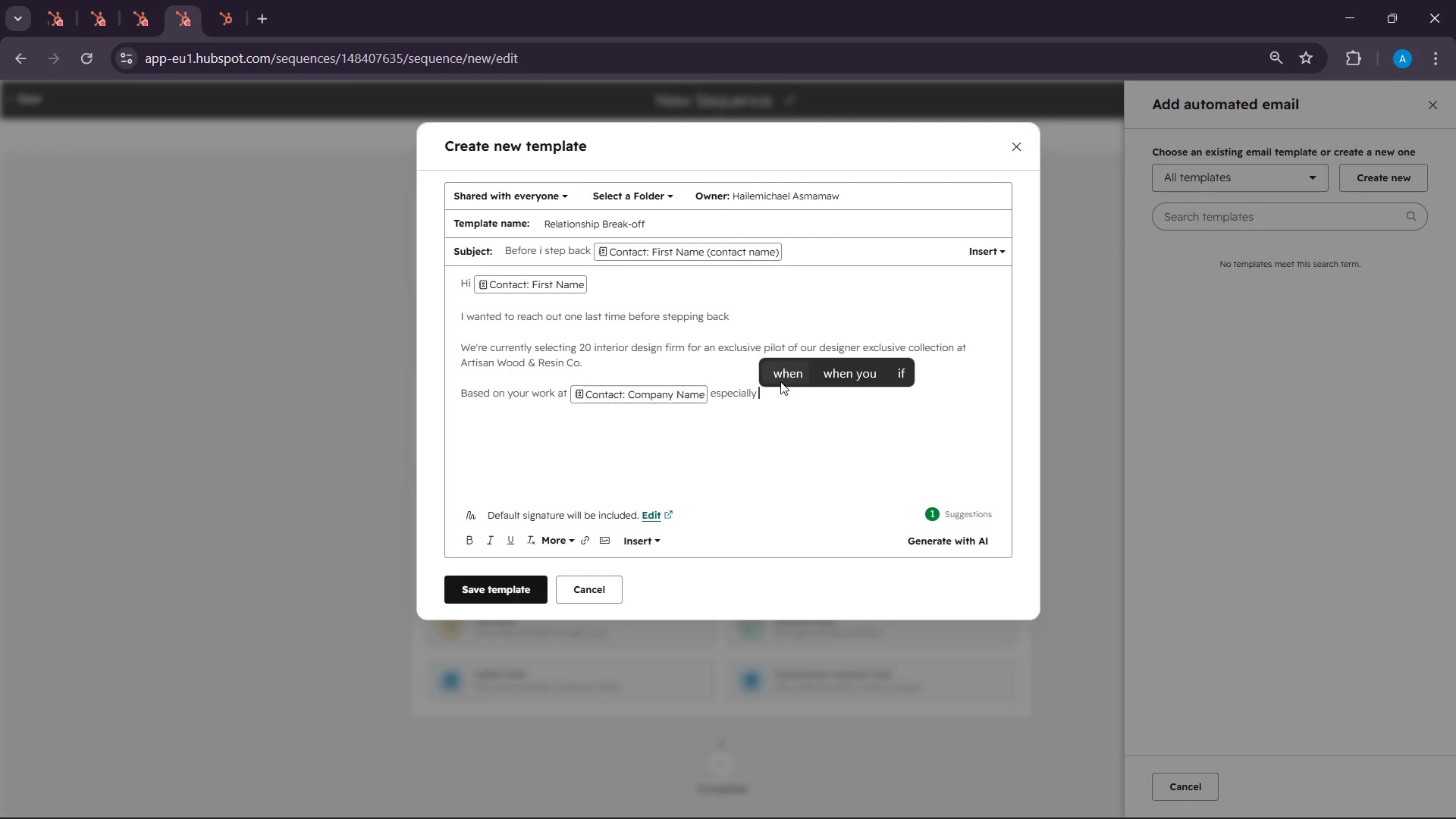 
type(your )
 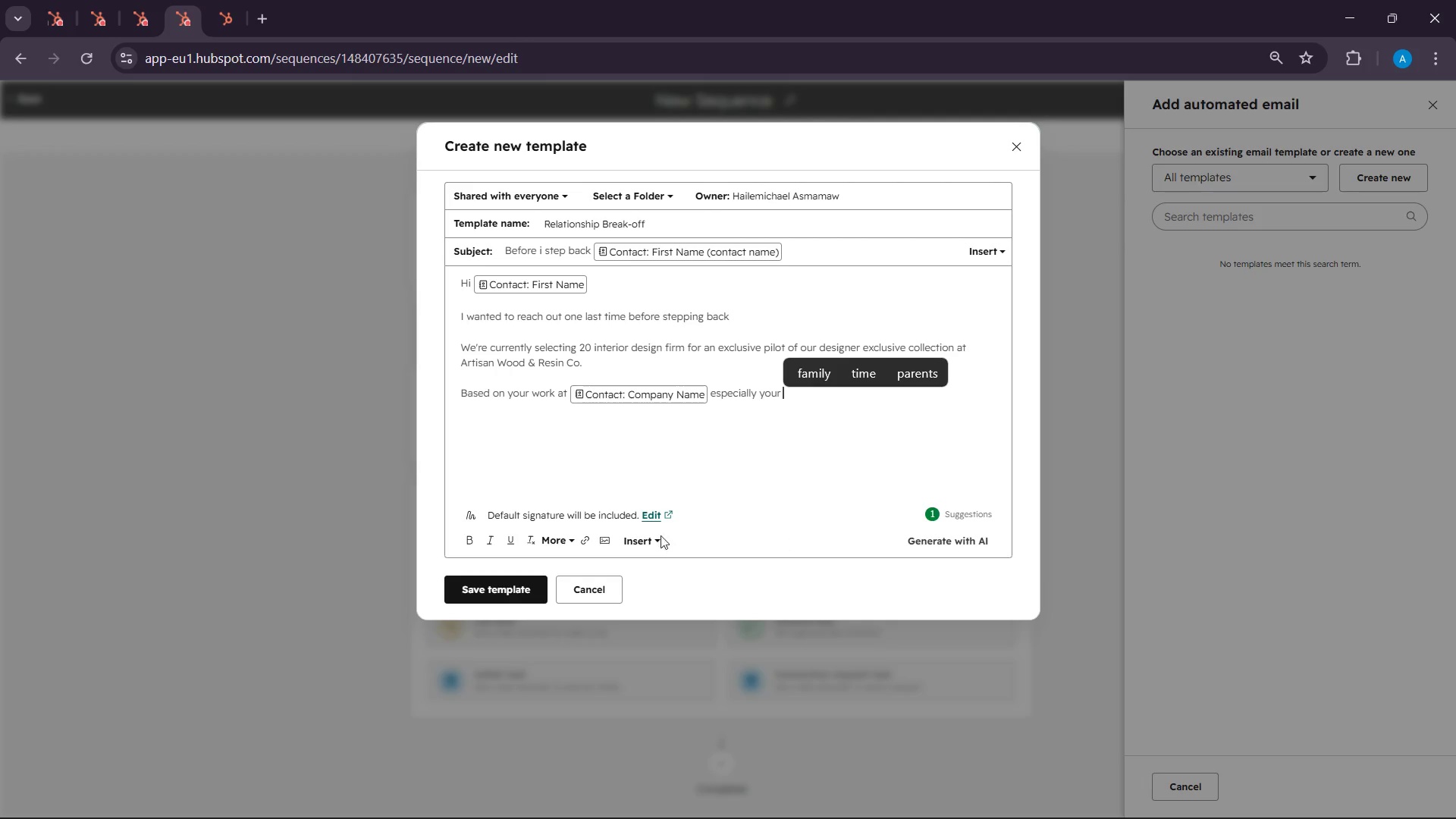 
left_click([647, 535])
 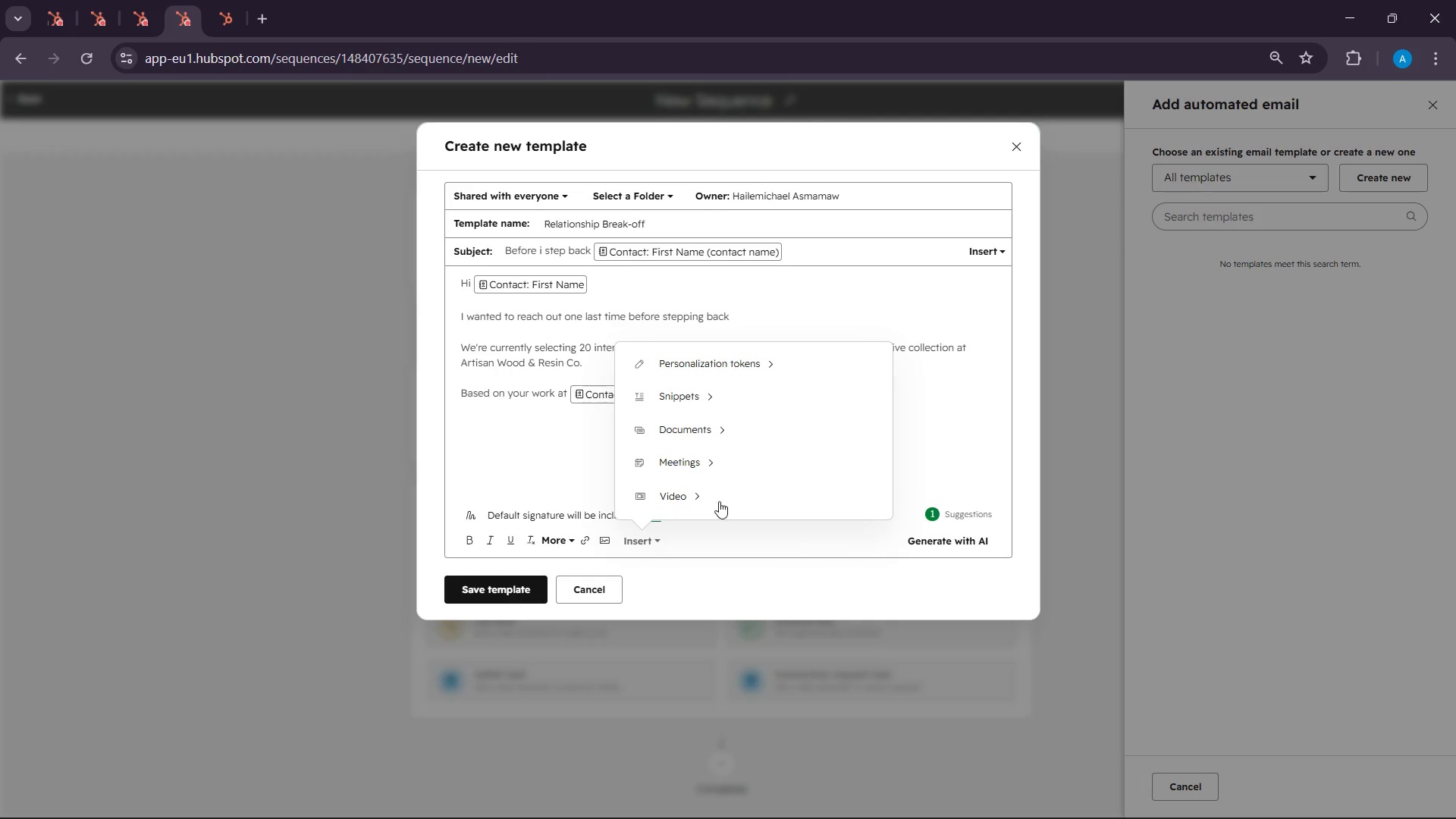 
left_click([733, 365])
 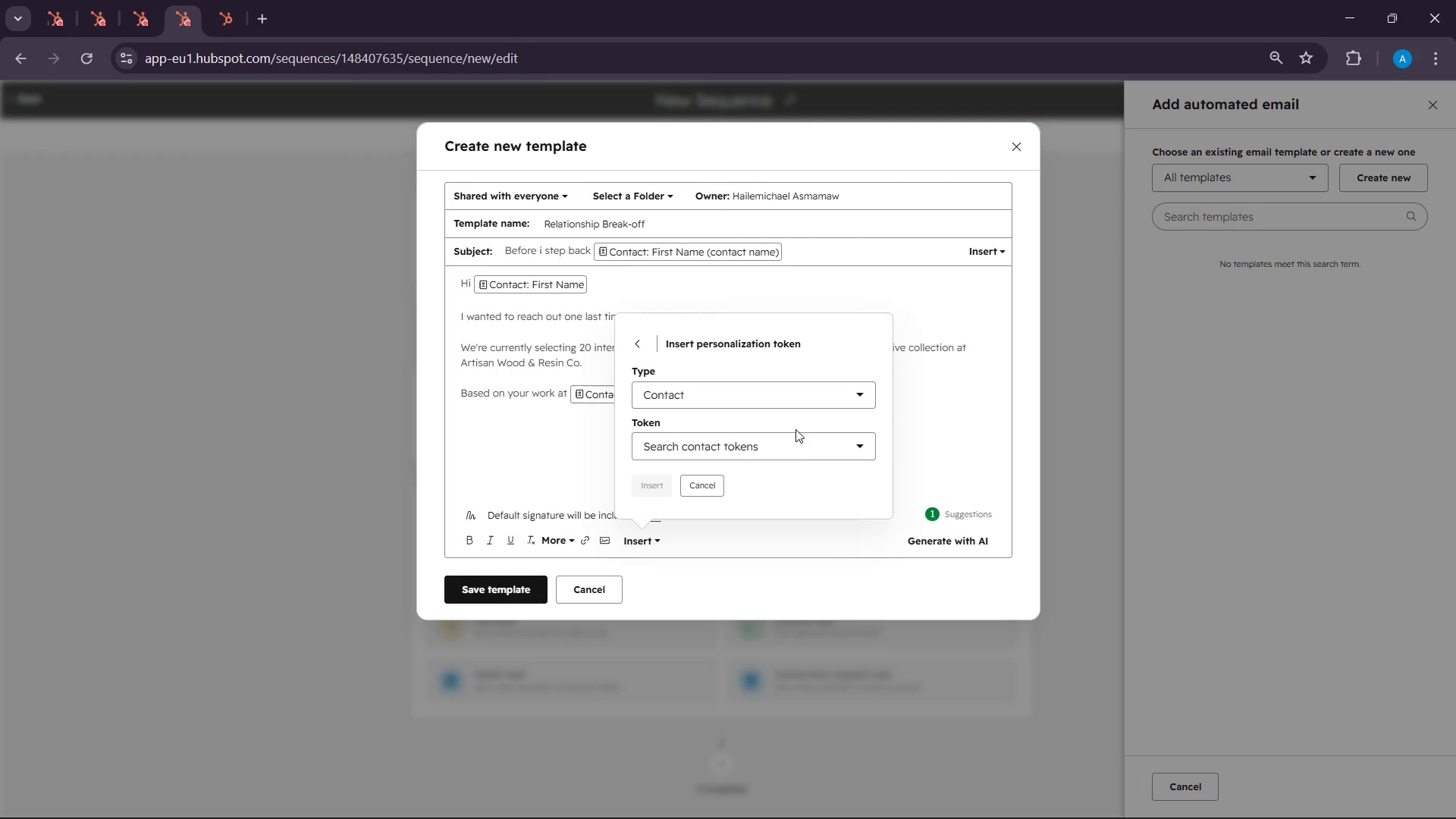 
left_click([788, 451])
 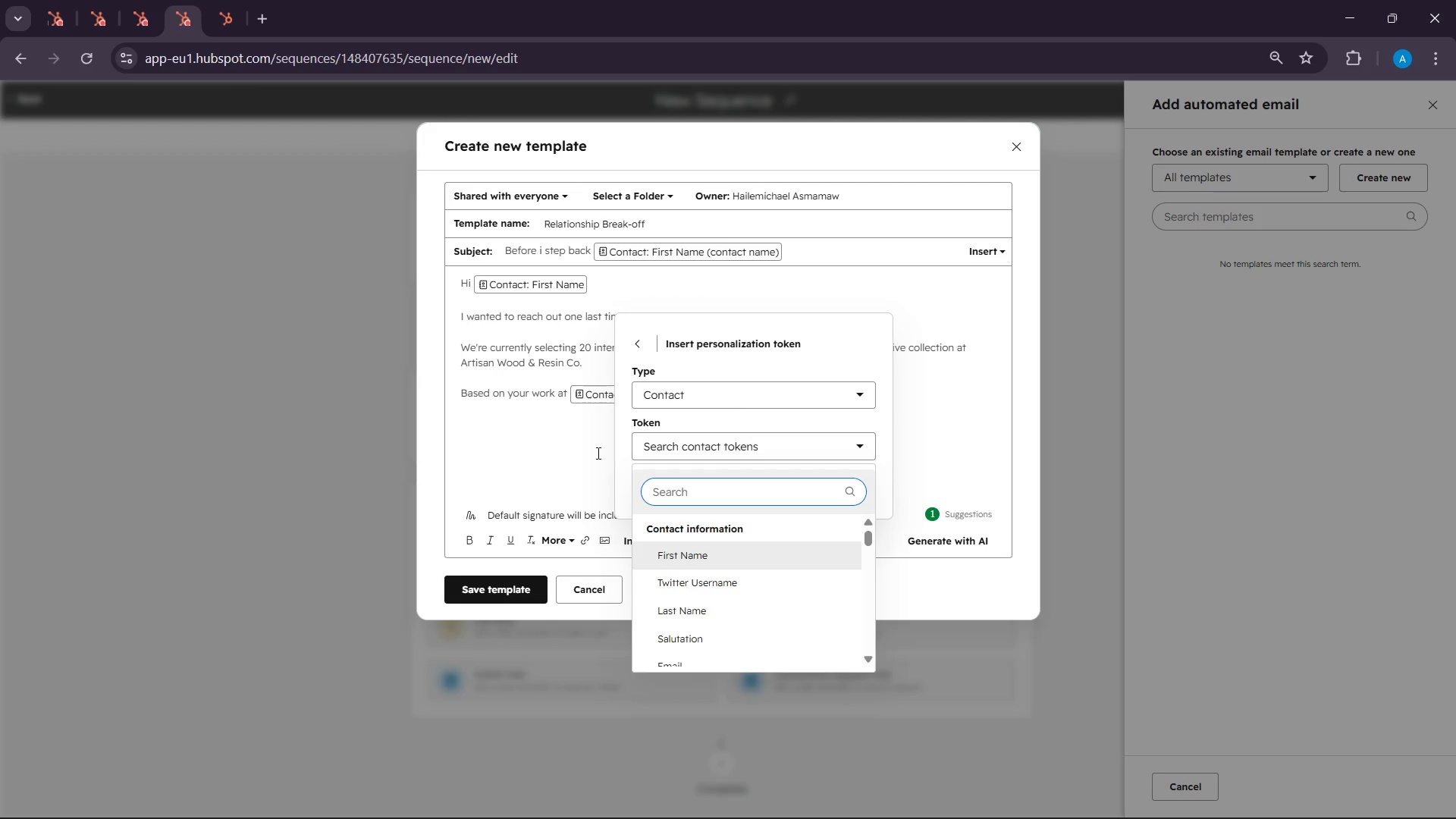 
type(re)
key(Backspace)
key(Backspace)
type(lates)
 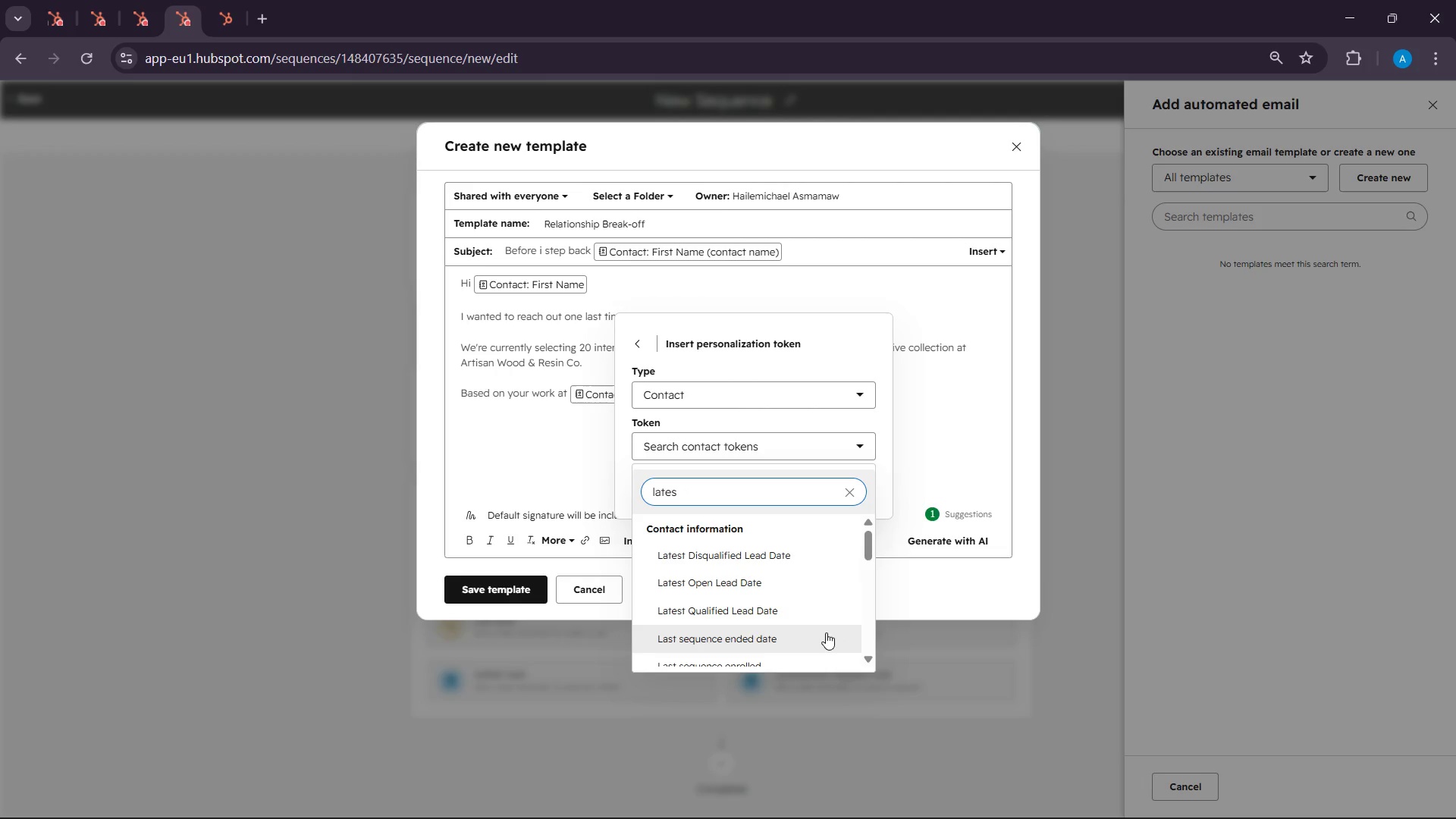 
scroll: coordinate [776, 617], scroll_direction: down, amount: 3.0
 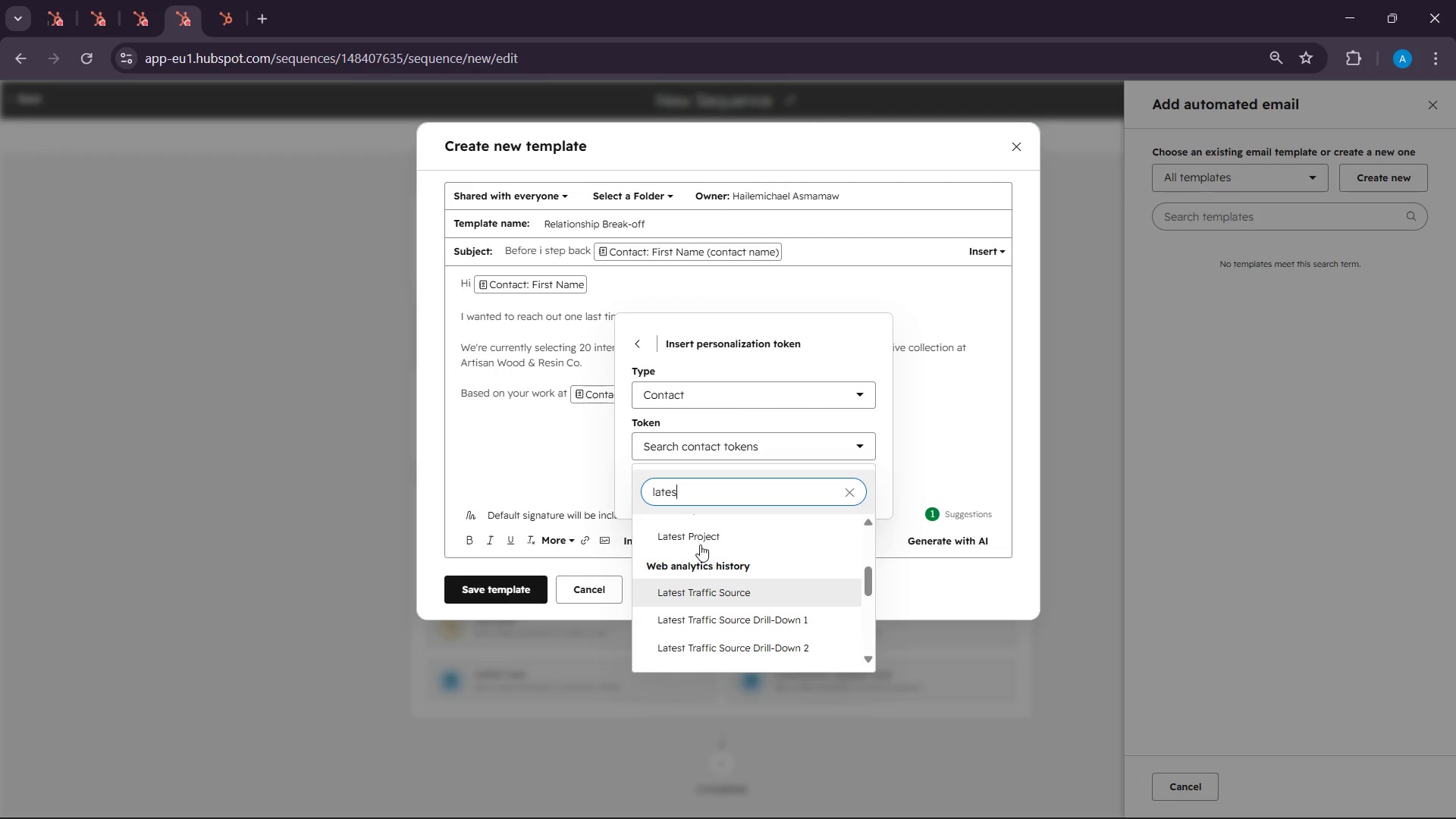 
left_click([699, 543])
 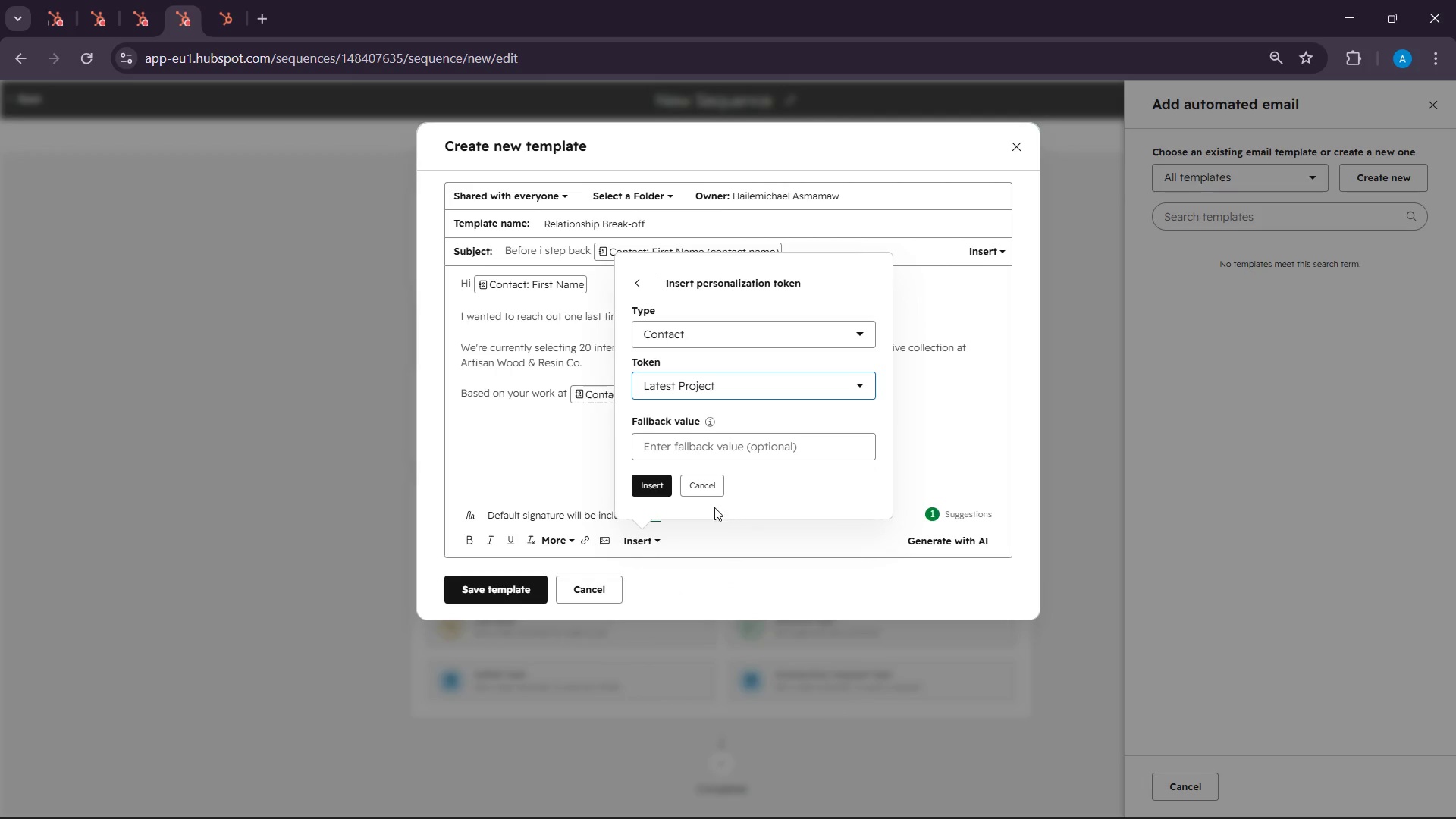 
left_click([652, 479])
 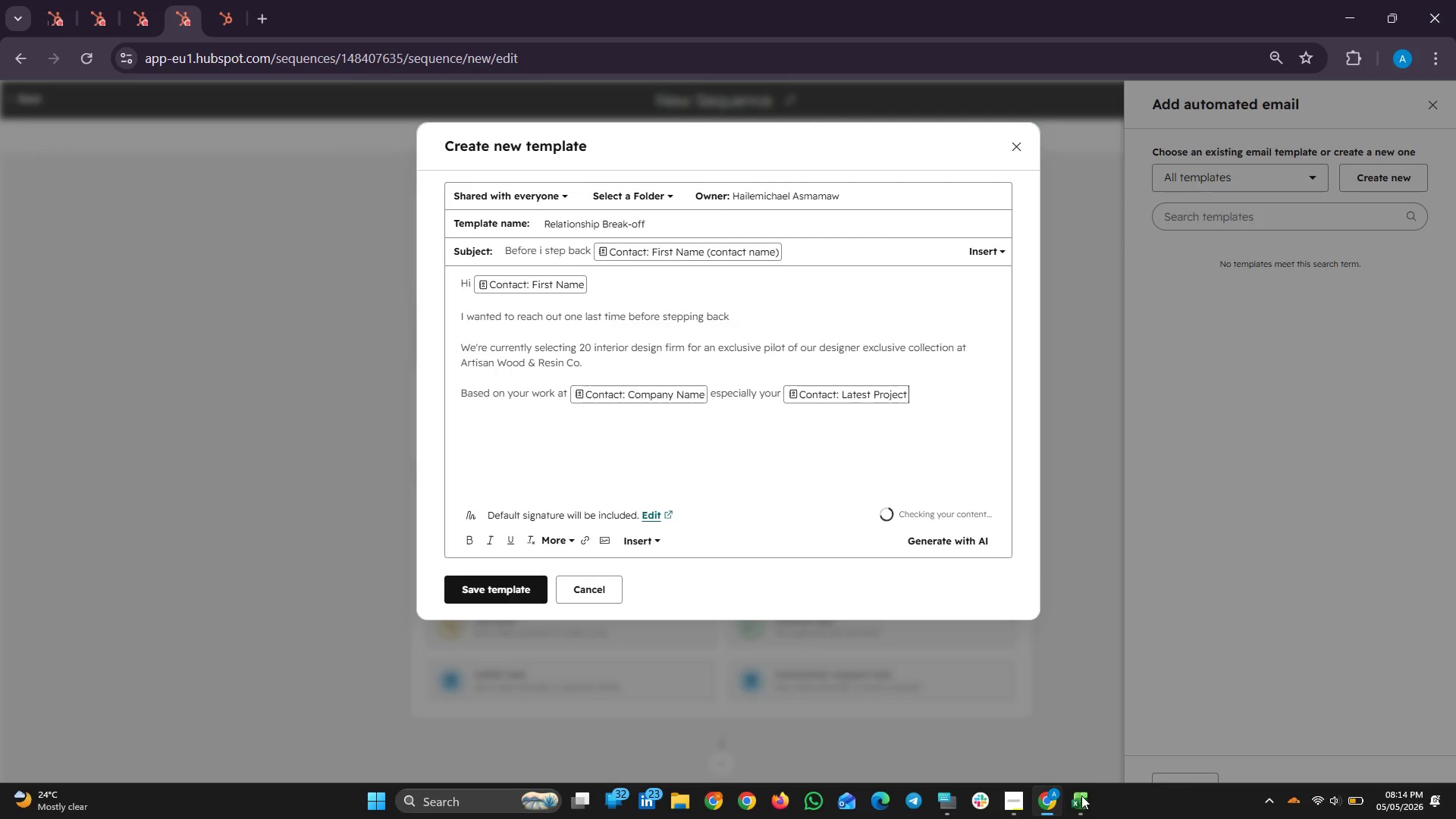 
left_click([1079, 811])
 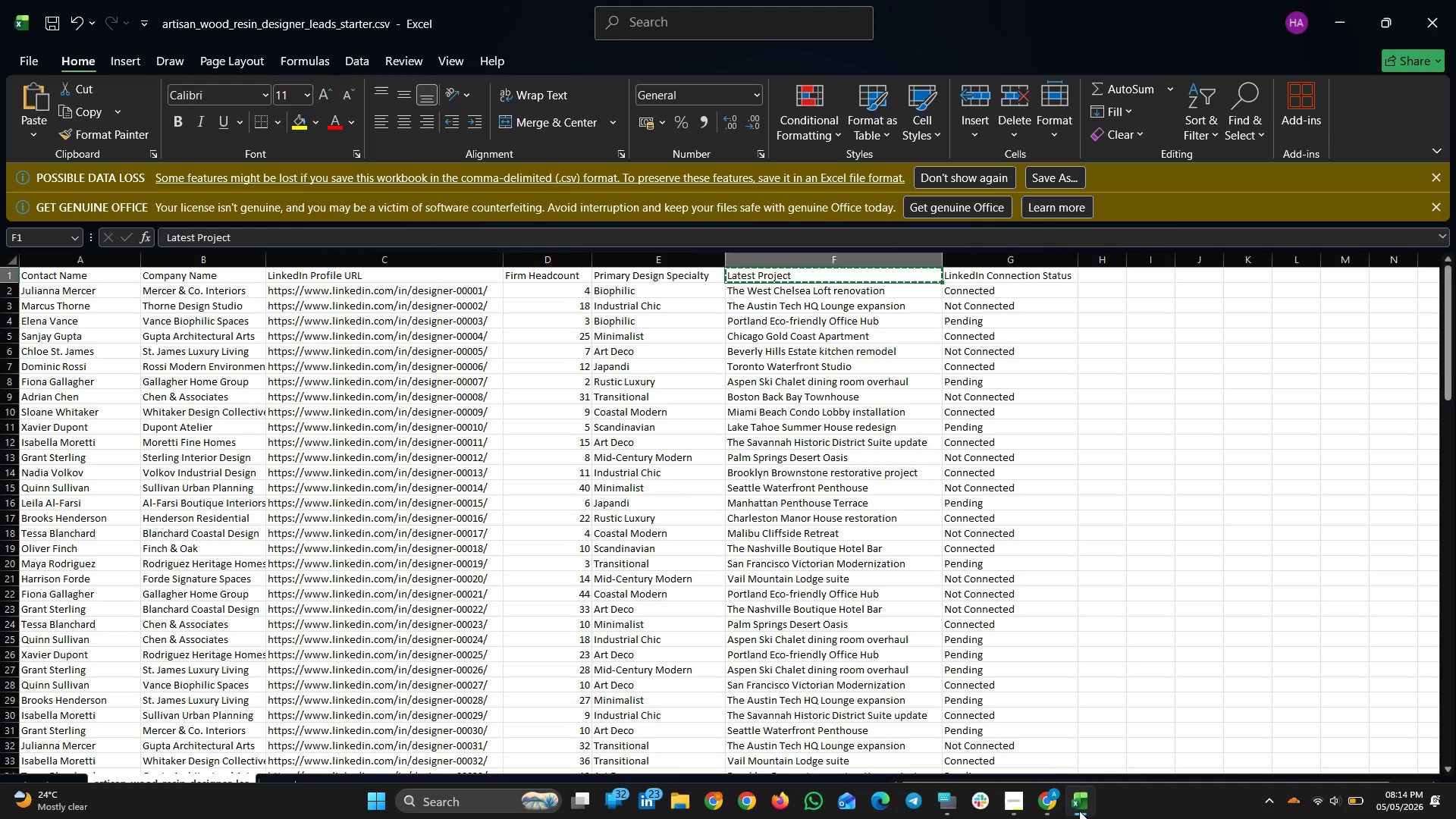 
left_click([1079, 811])
 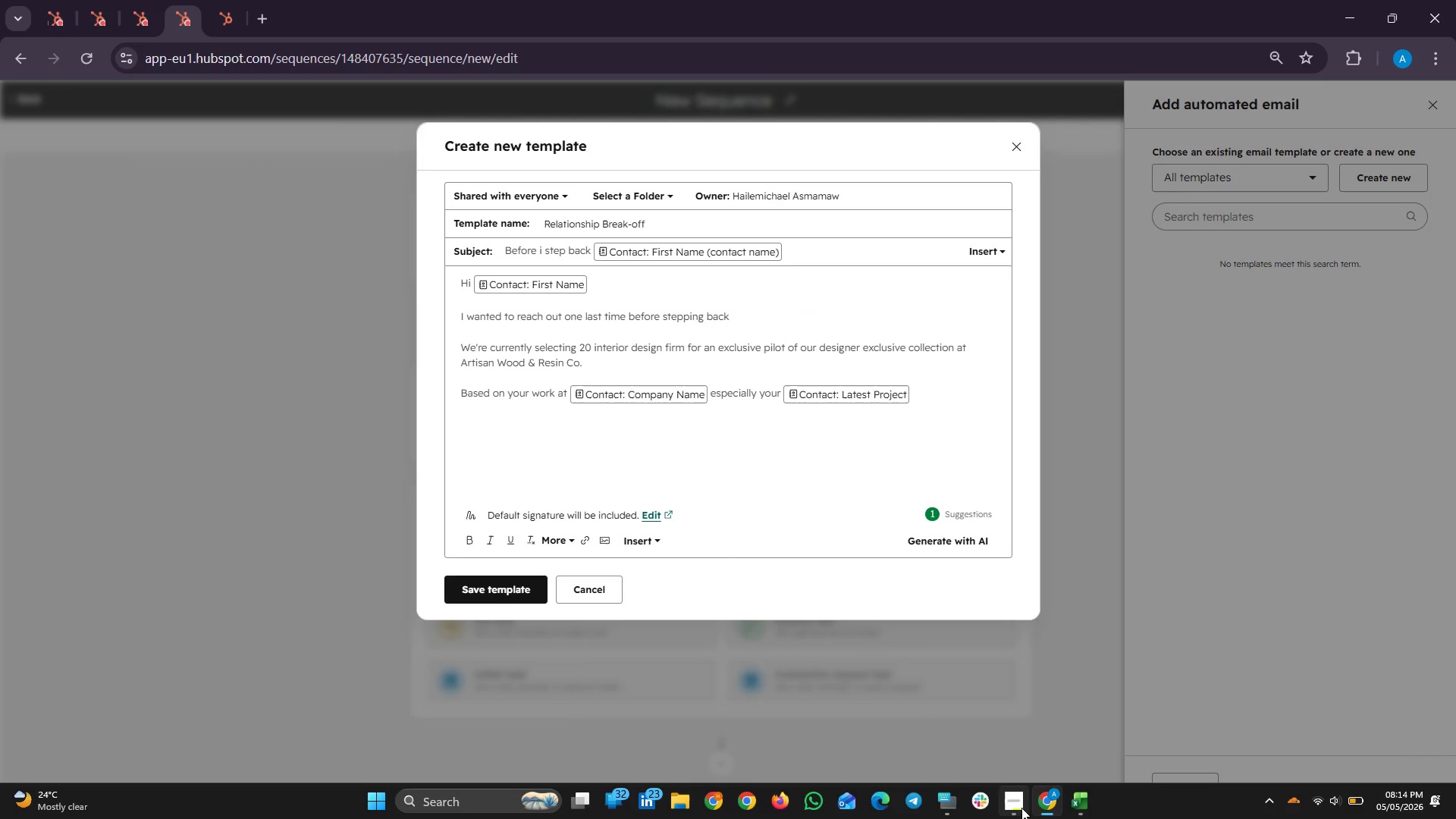 
left_click([1019, 808])